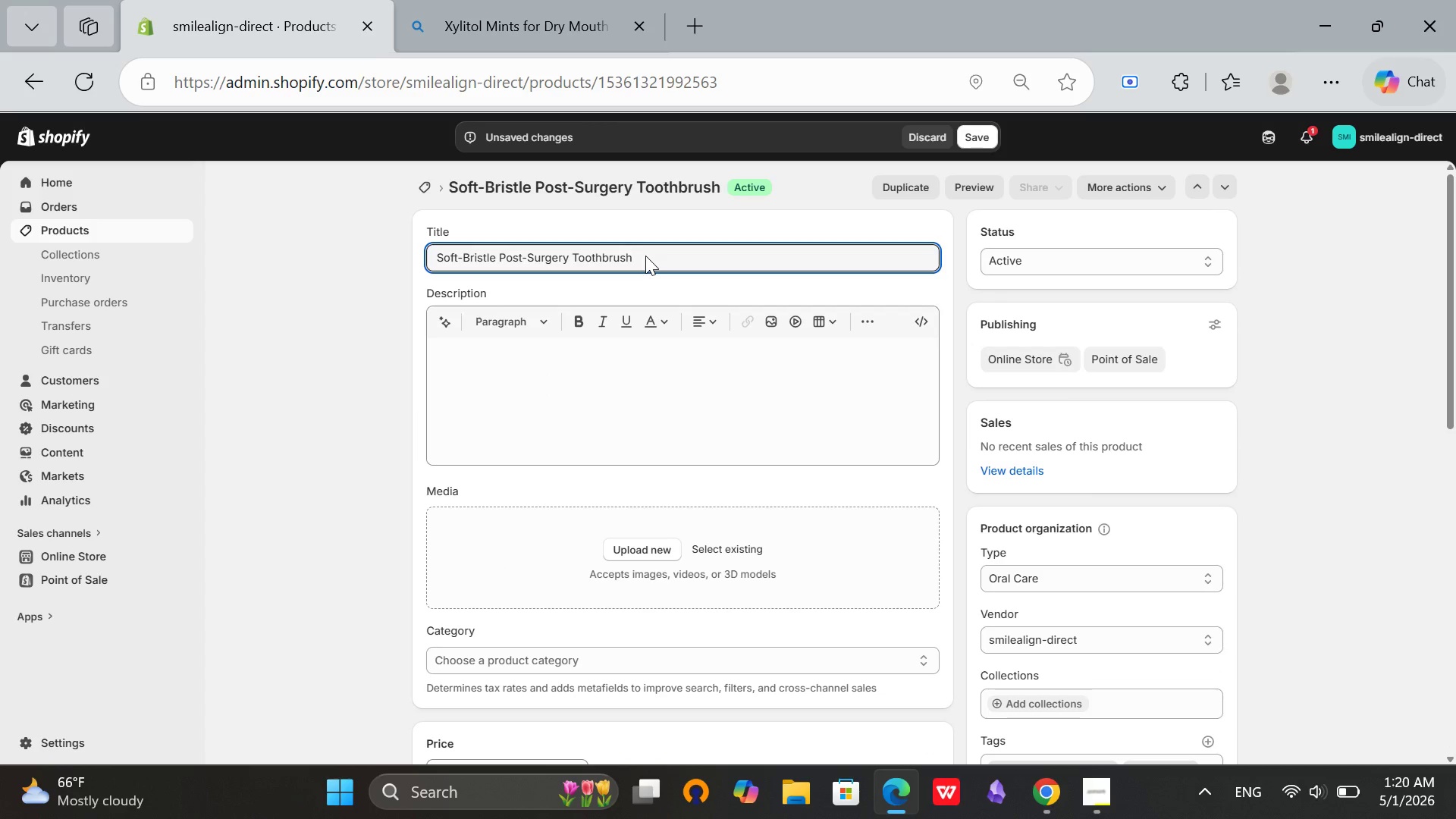 
key(Control+A)
 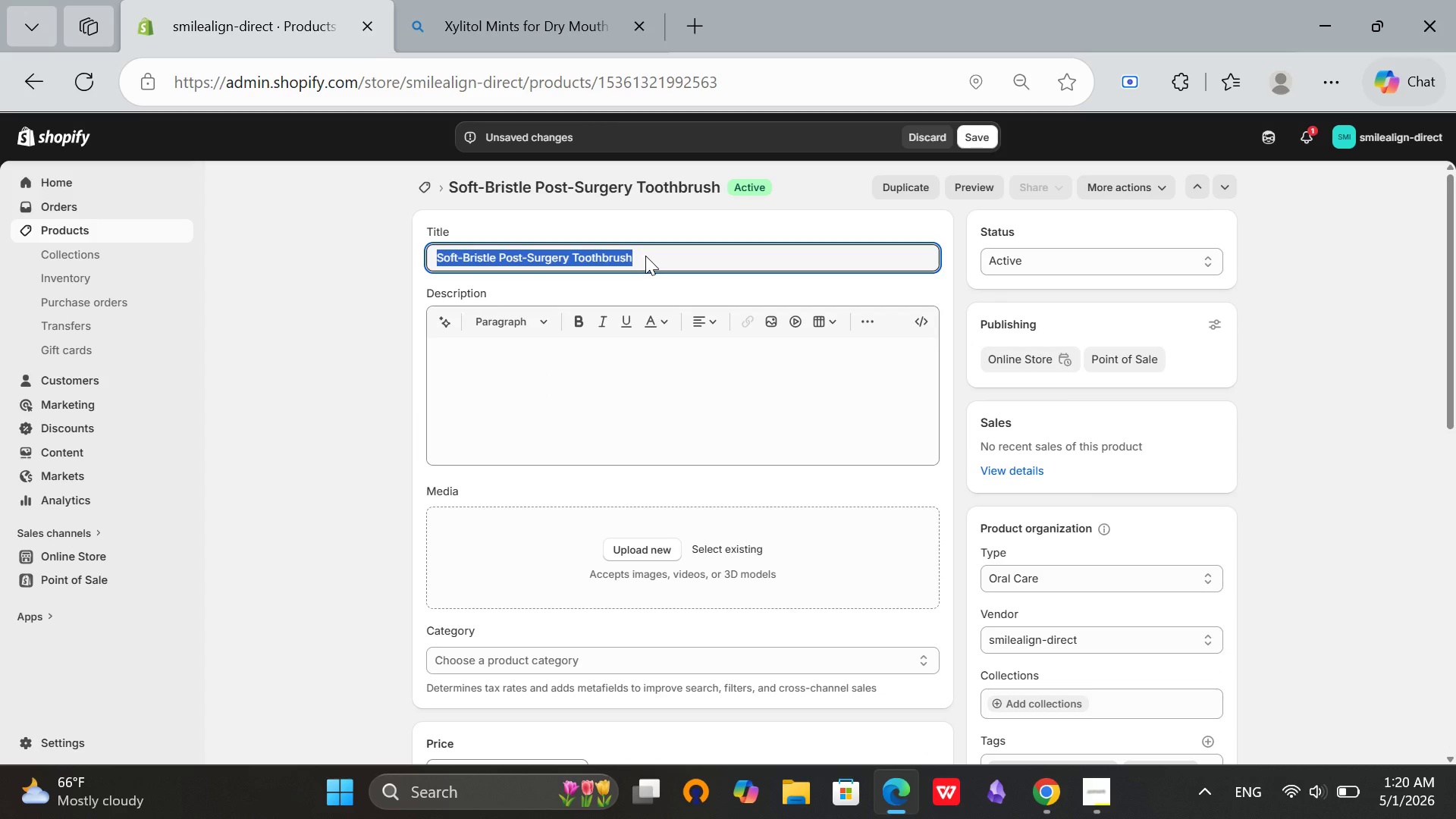 
key(Control+C)
 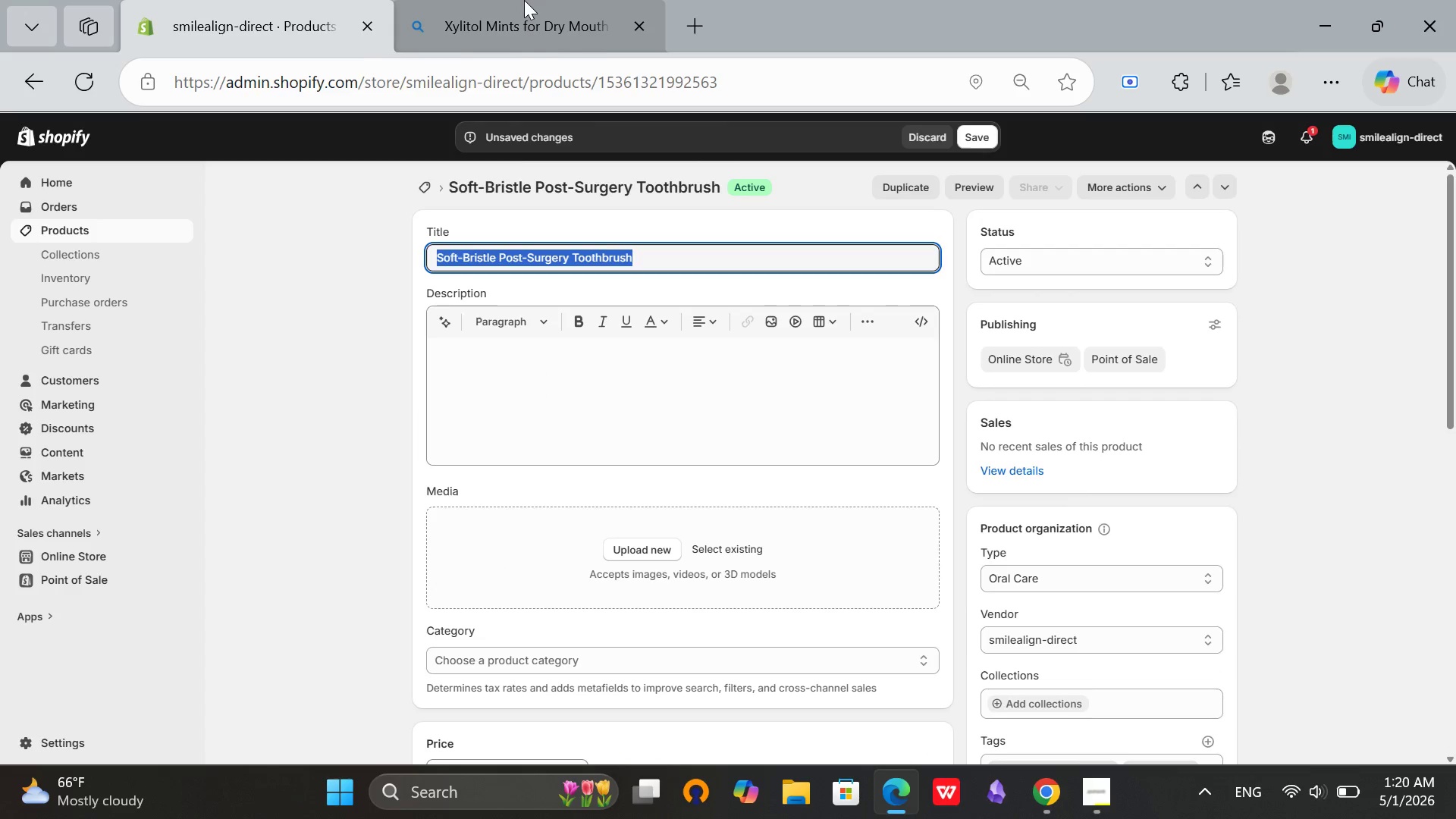 
left_click([524, 0])
 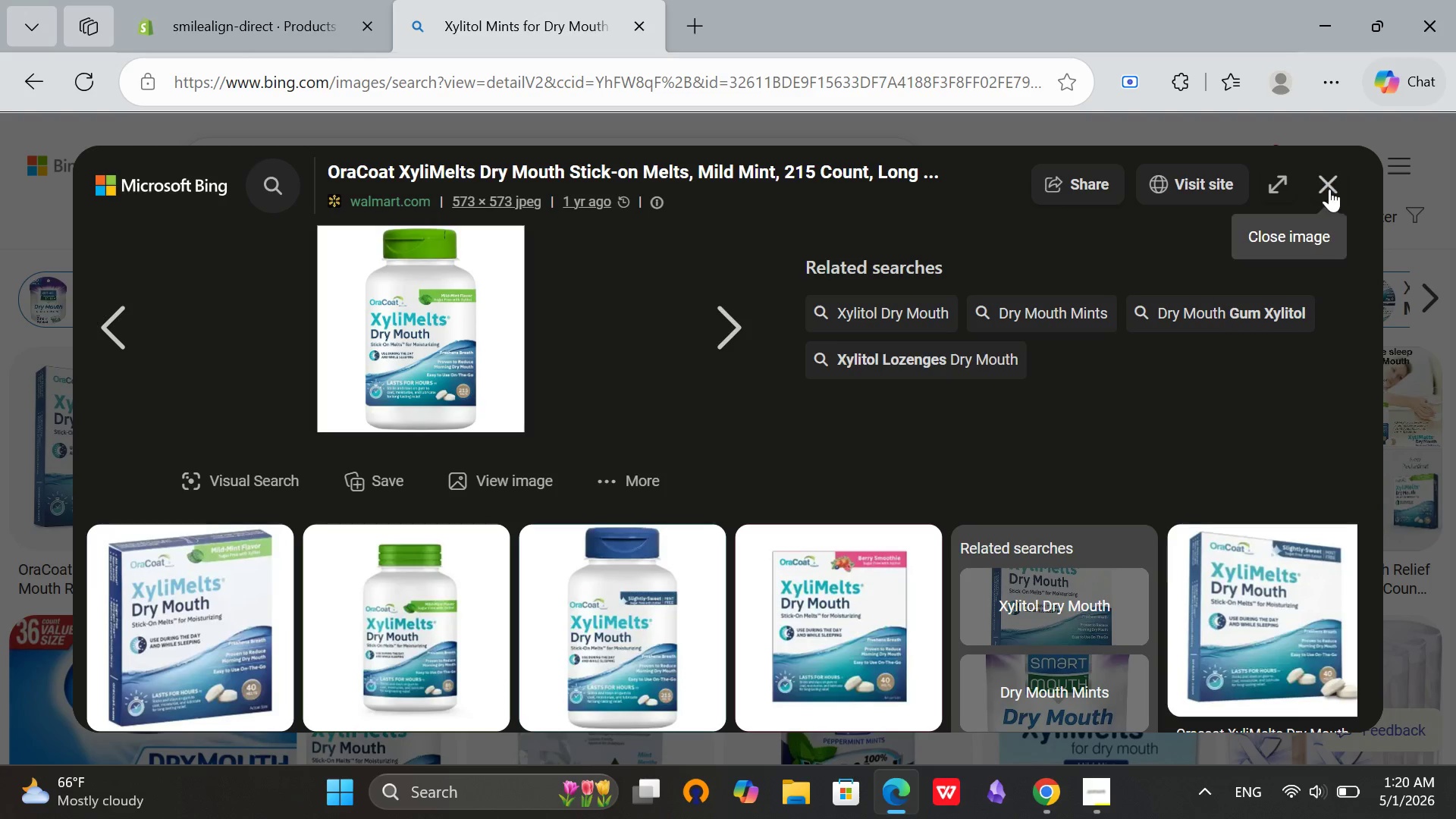 
left_click([1334, 180])
 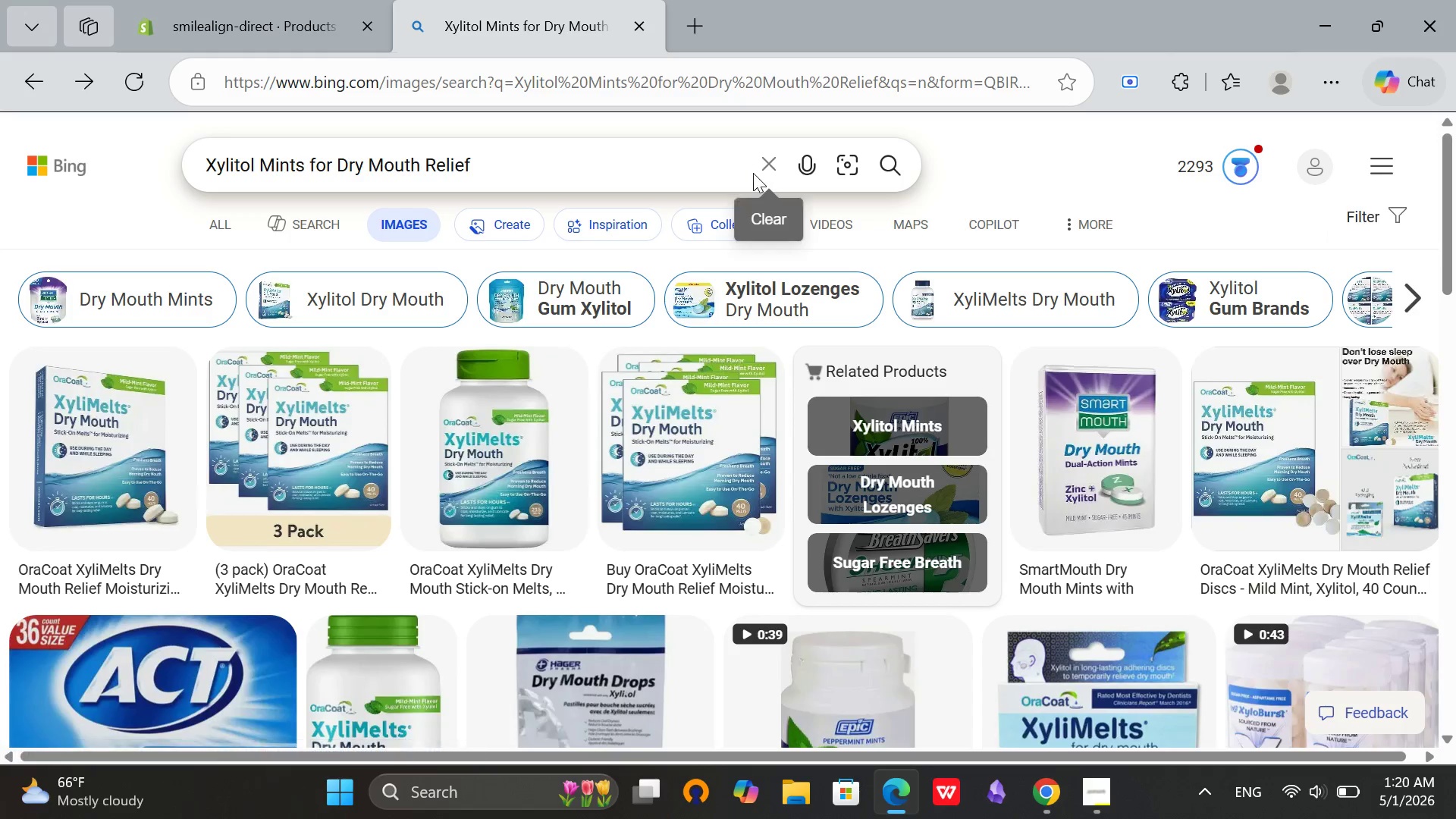 
left_click([757, 176])
 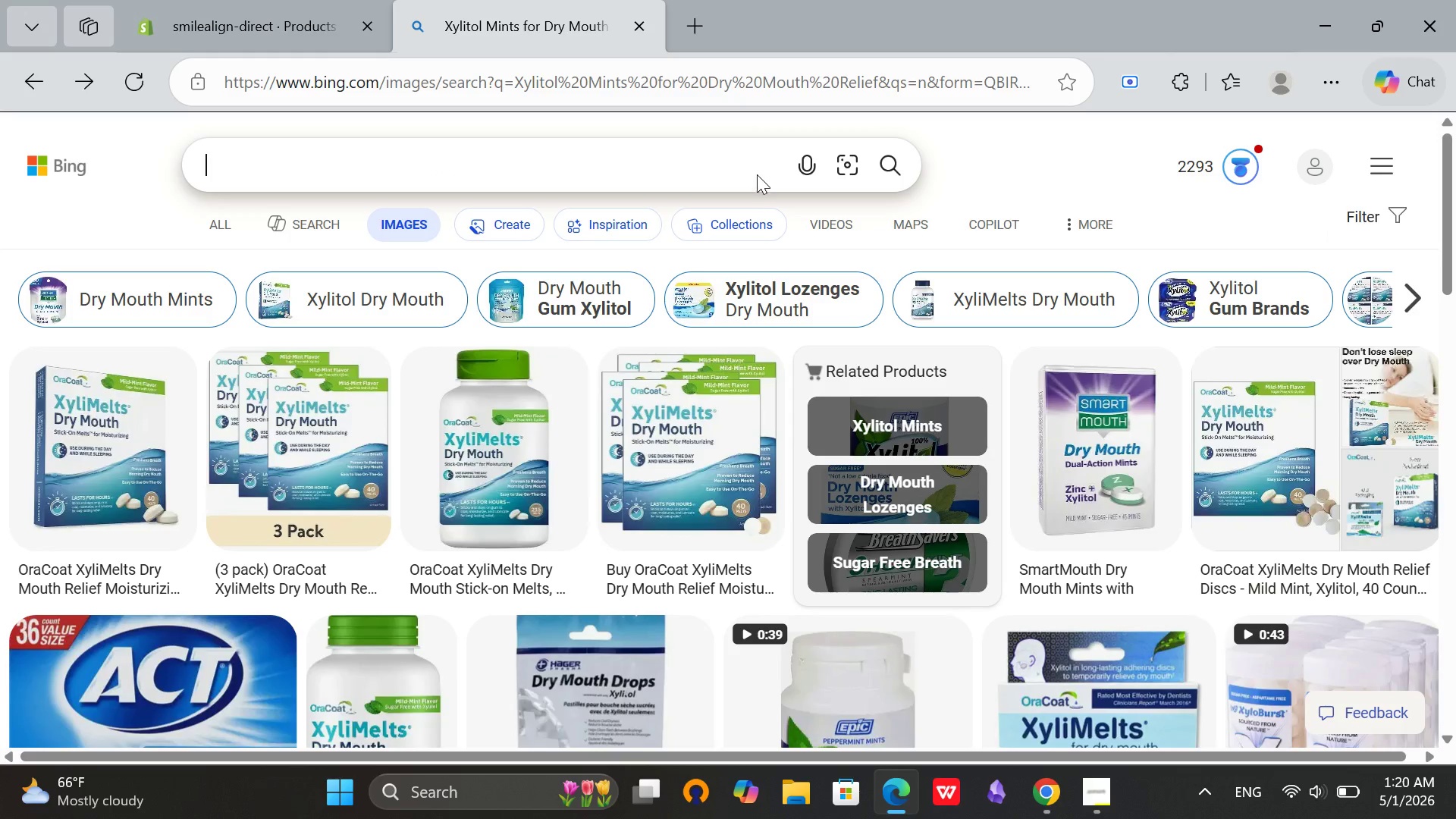 
key(Control+V)
 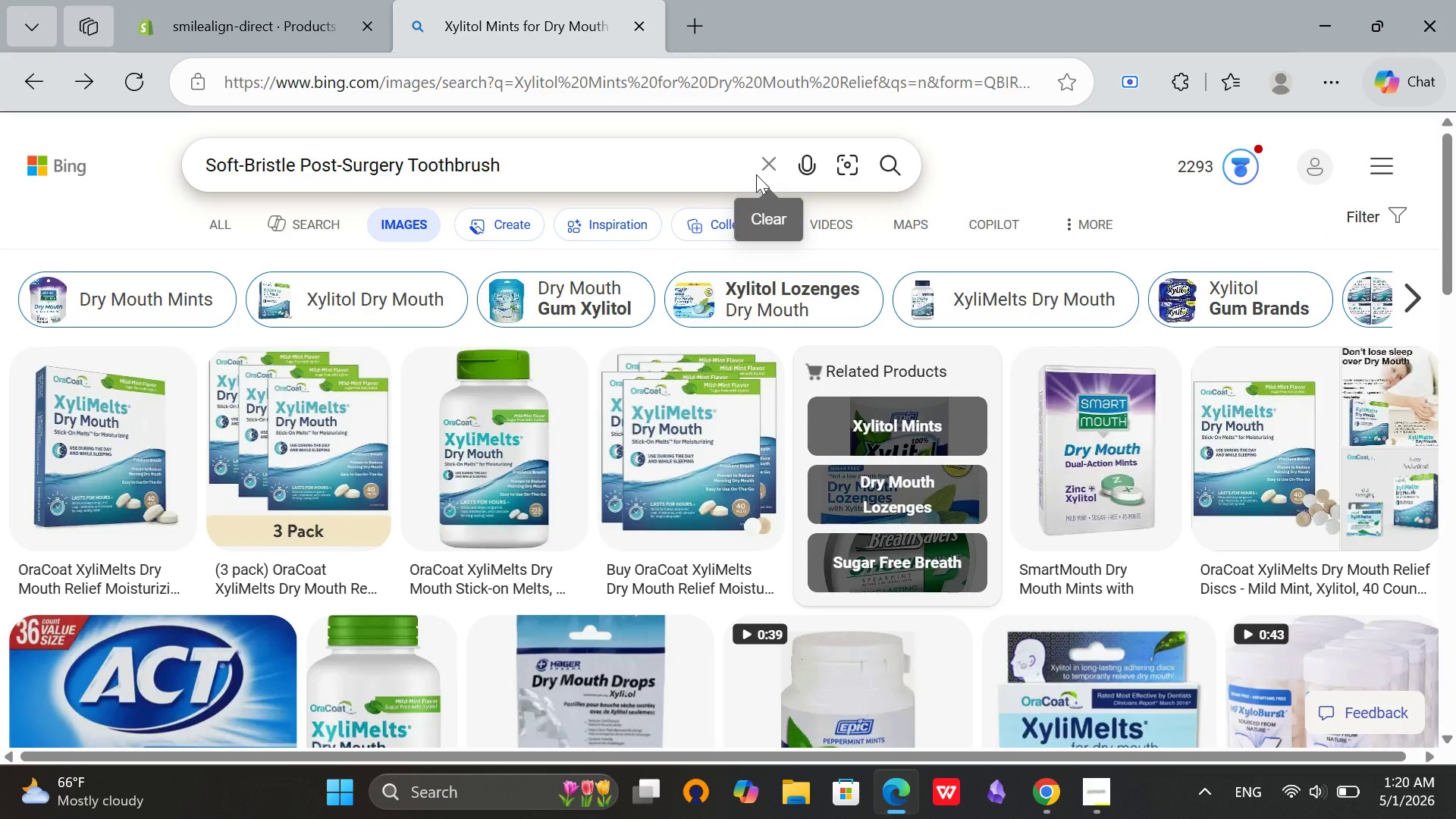 
key(Enter)
 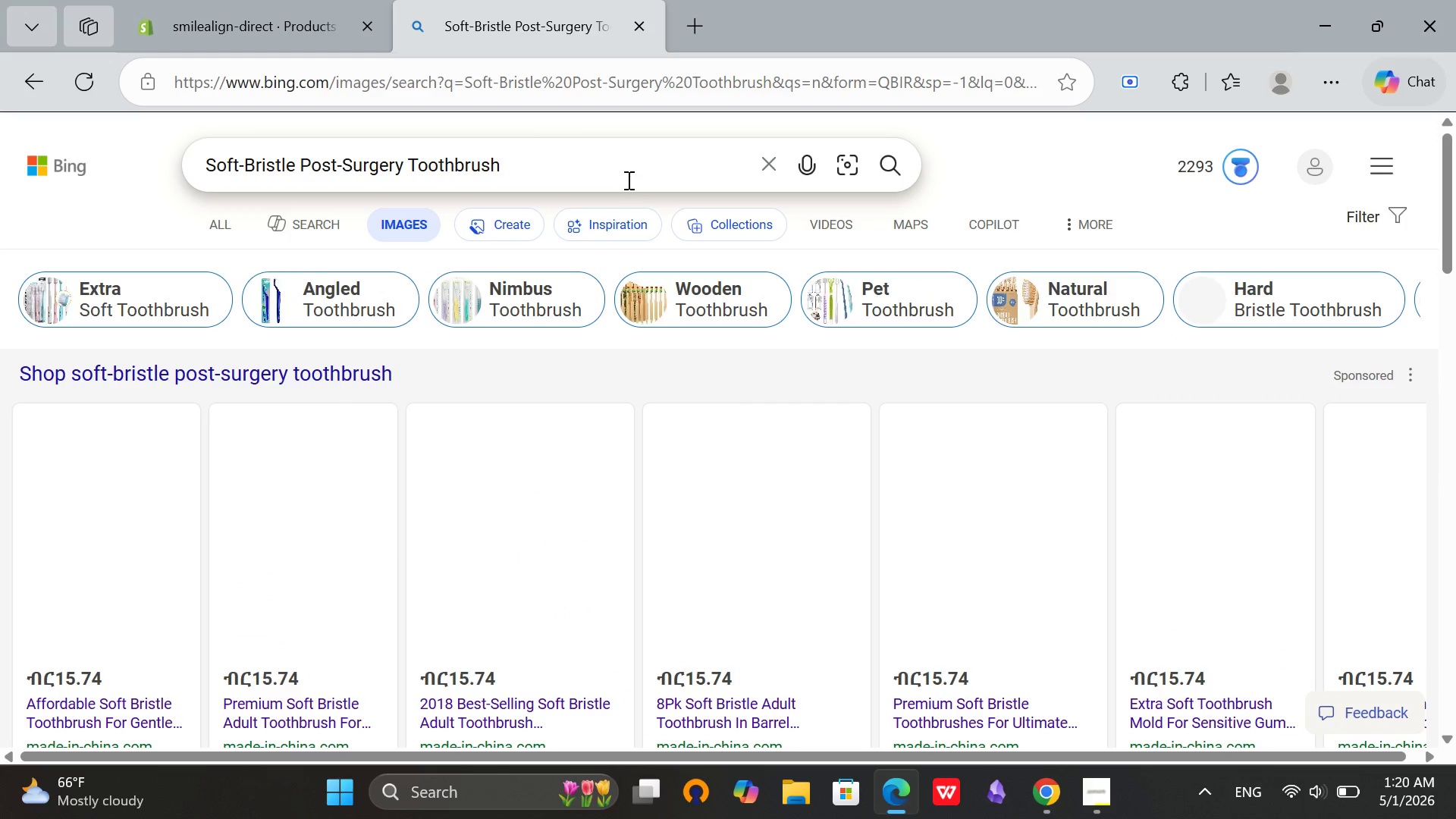 
scroll: coordinate [627, 180], scroll_direction: none, amount: 0.0
 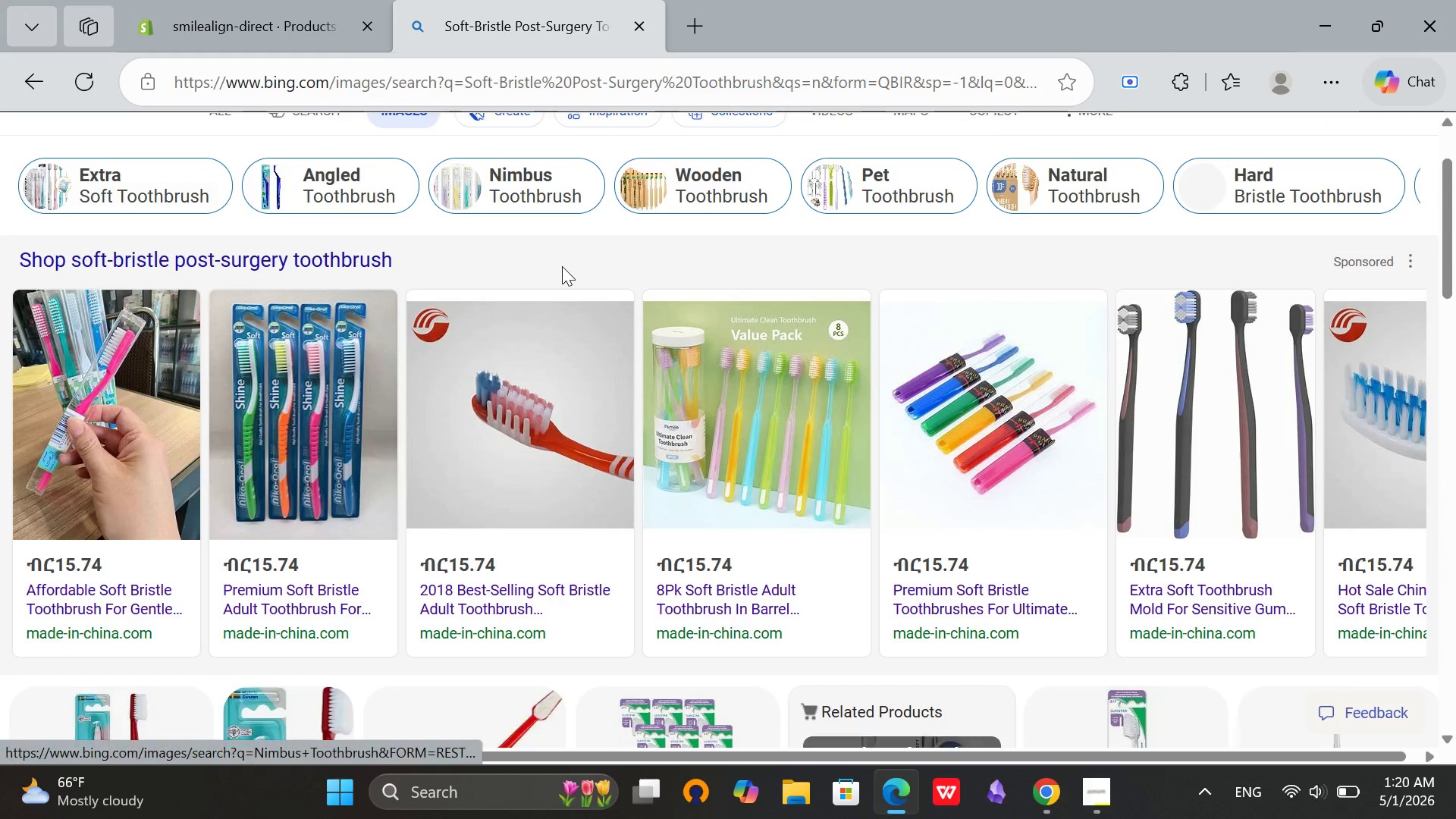 
scroll: coordinate [562, 266], scroll_direction: up, amount: 1.0
 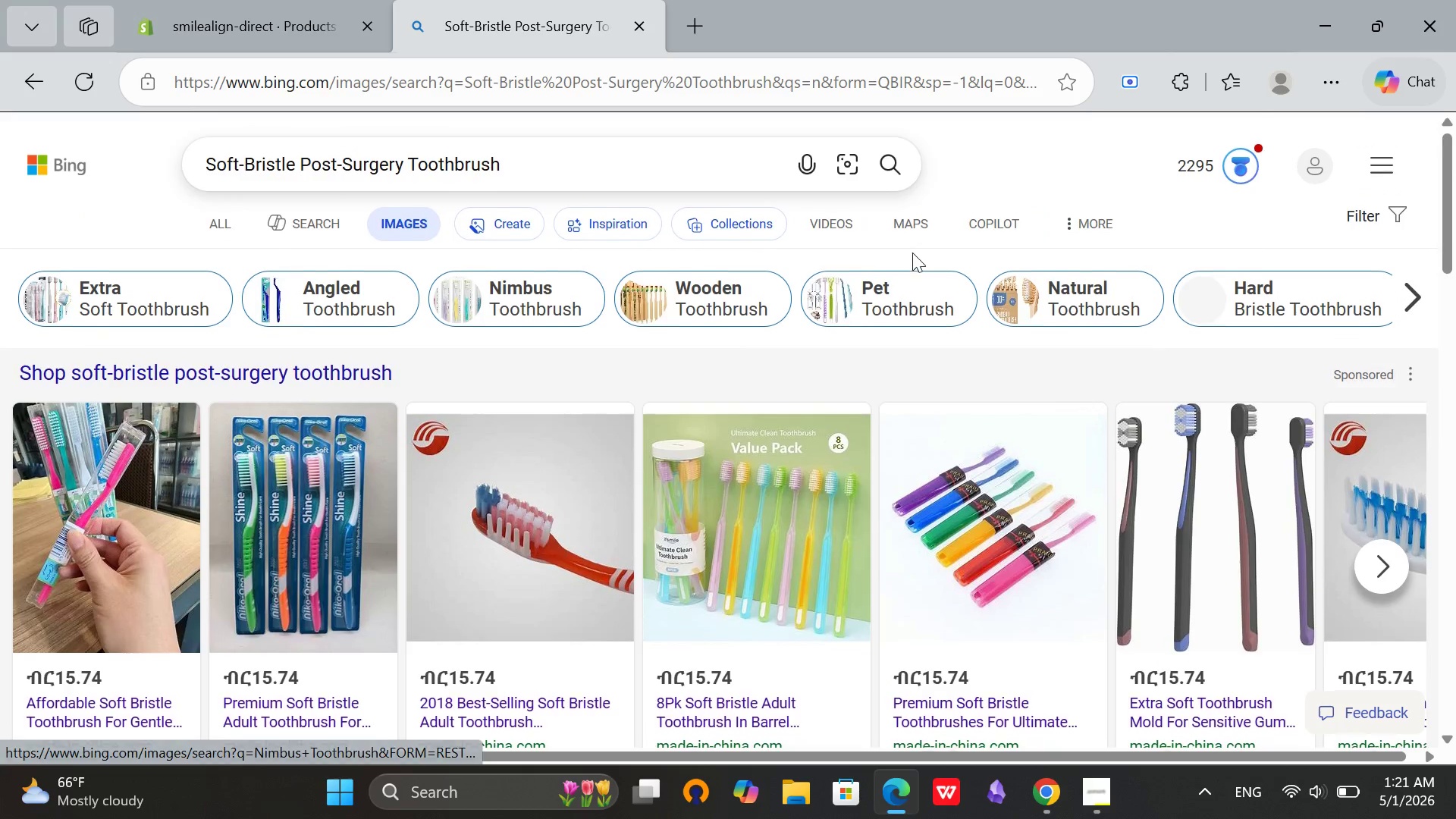 
scroll: coordinate [912, 253], scroll_direction: down, amount: 3.0
 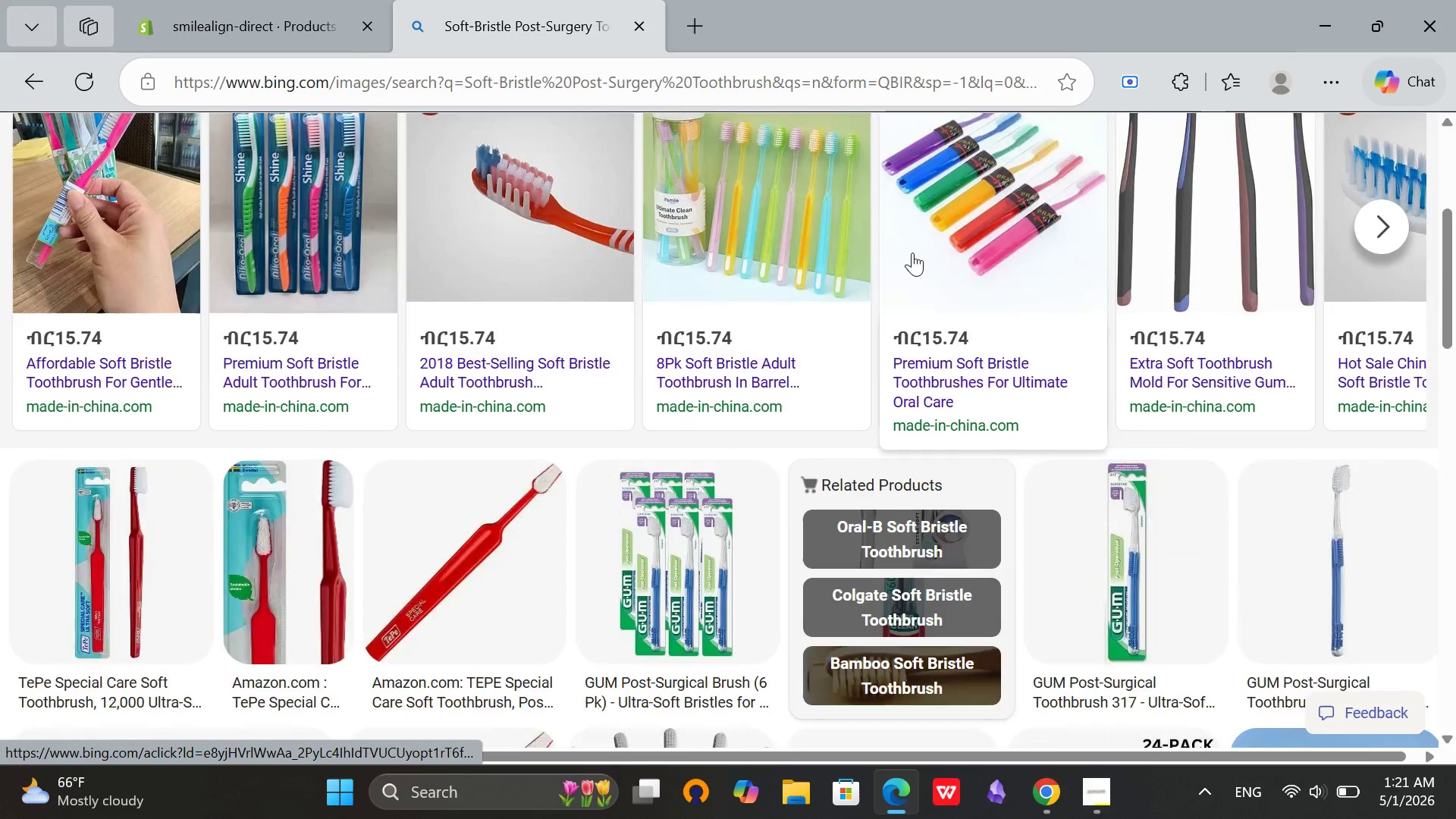 
scroll: coordinate [912, 253], scroll_direction: up, amount: 4.0
 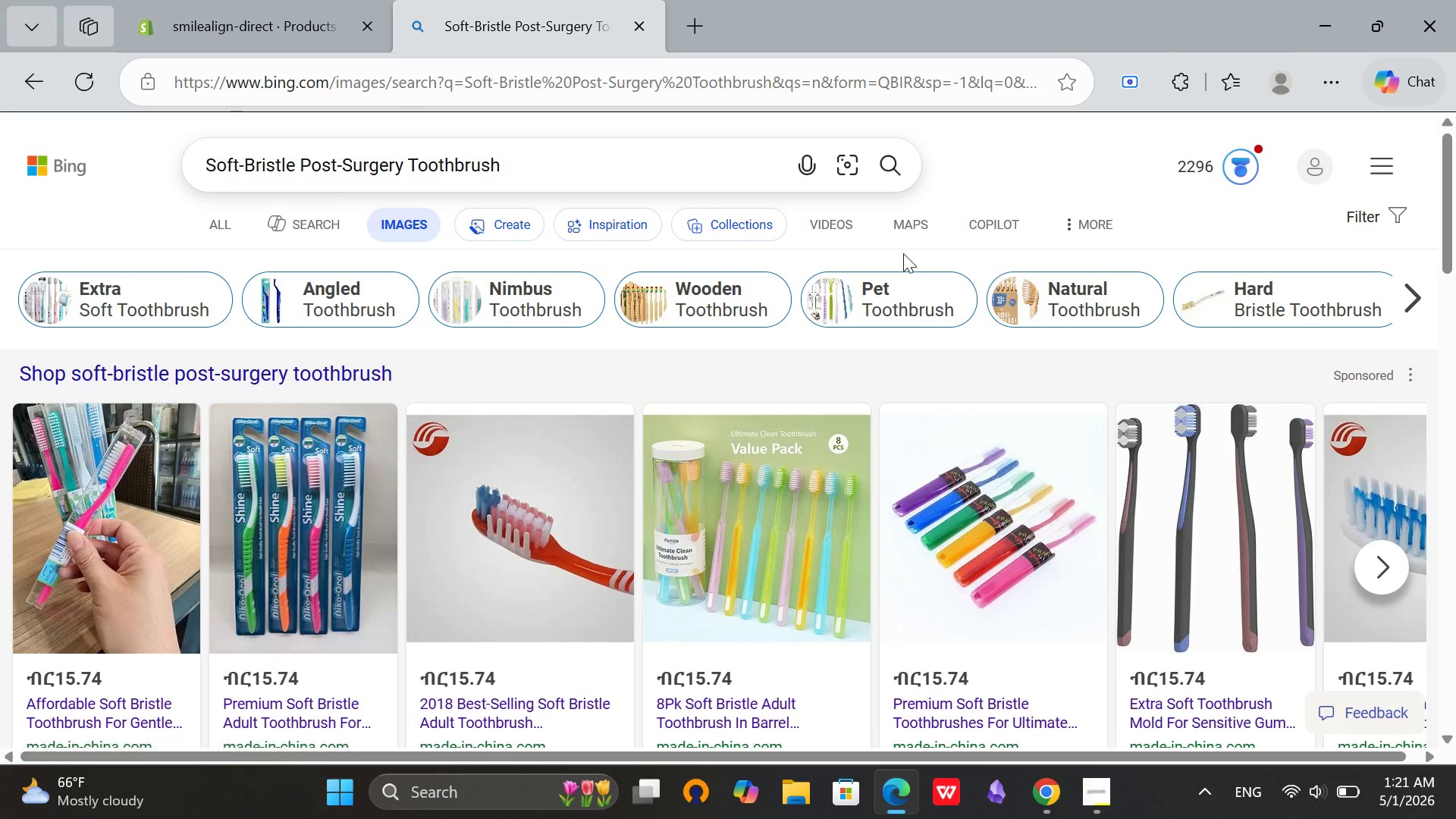 
scroll: coordinate [896, 259], scroll_direction: down, amount: 3.0
 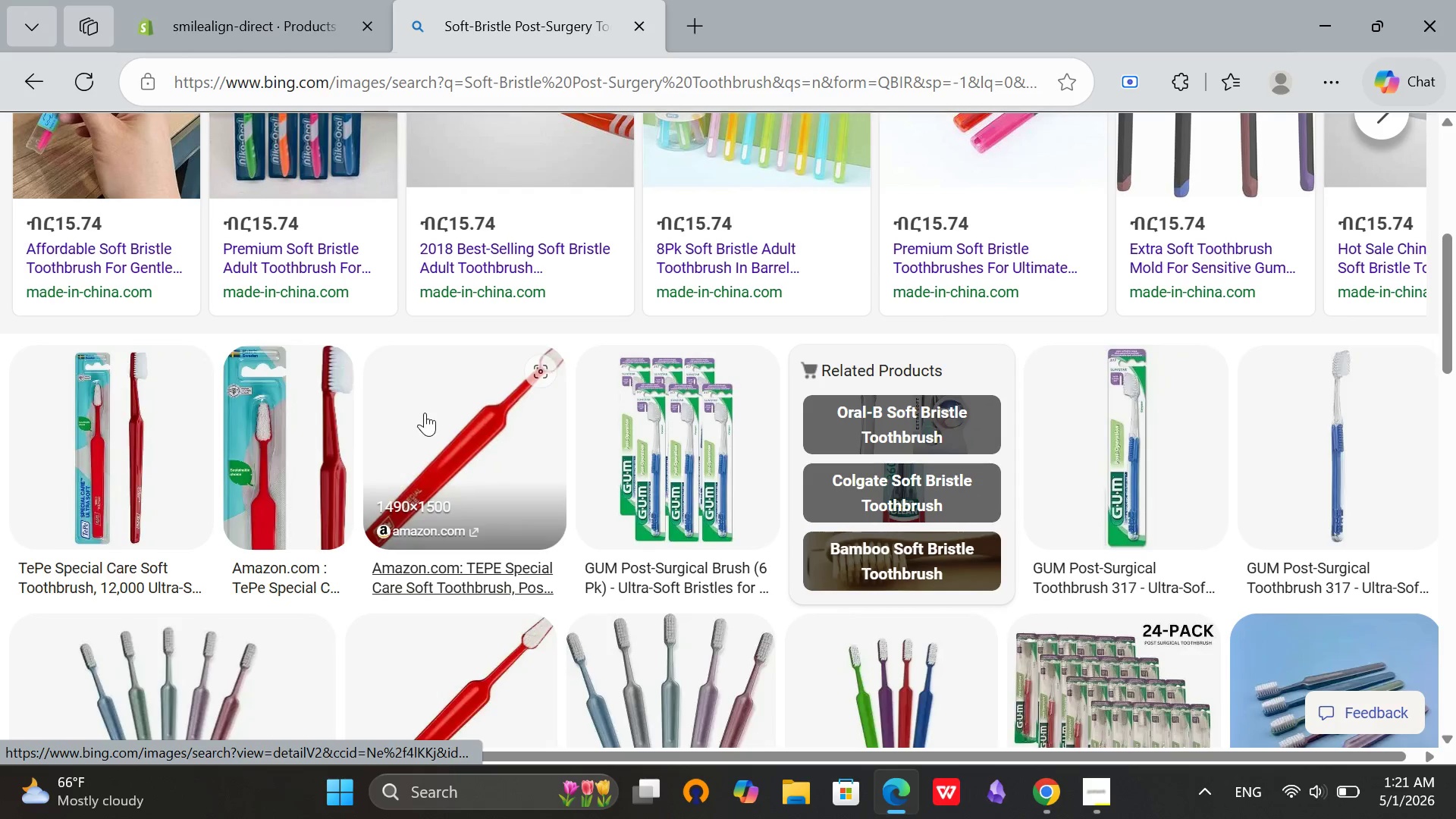 
left_click([429, 408])
 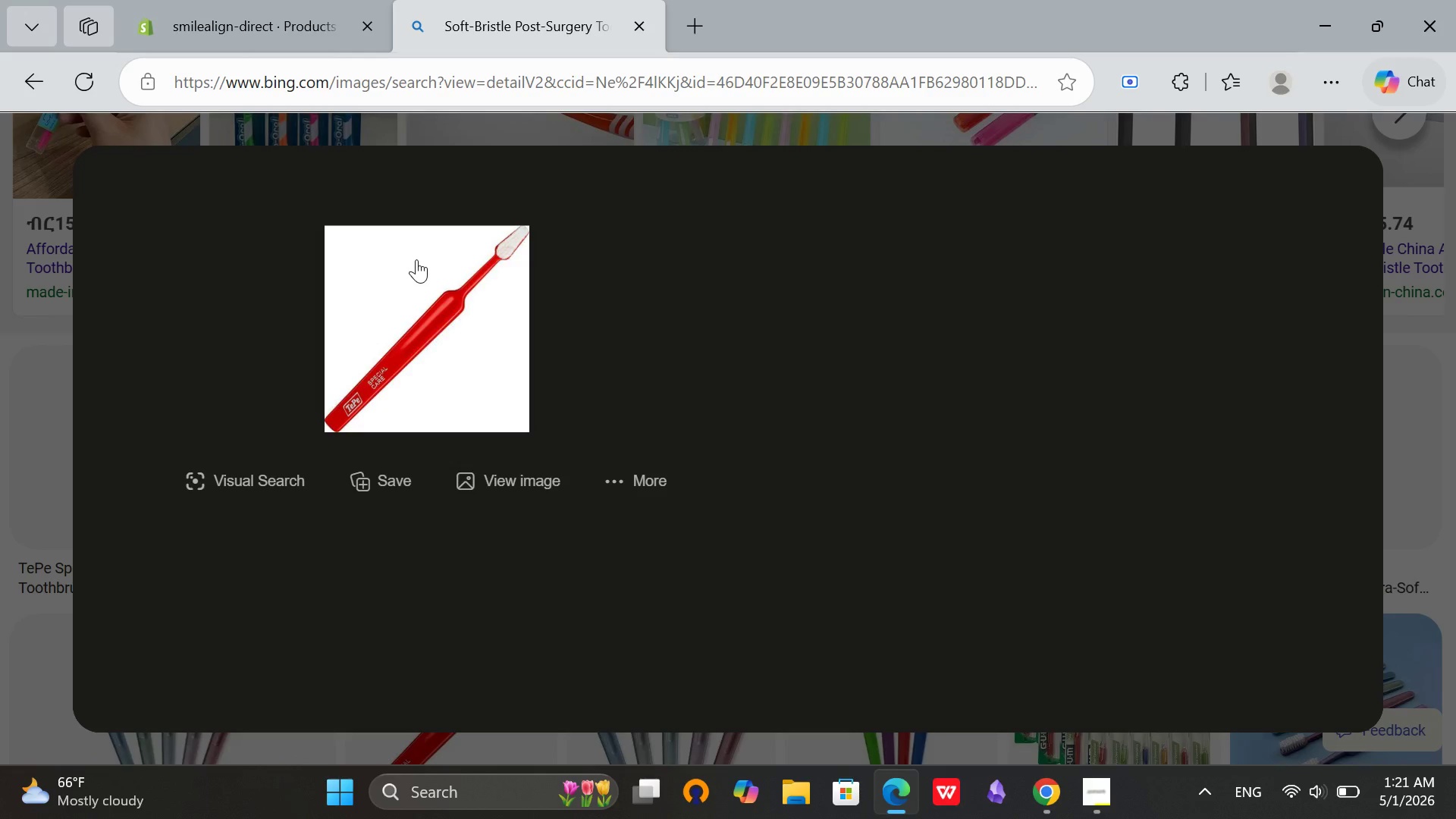 
mouse_move([443, 236])
 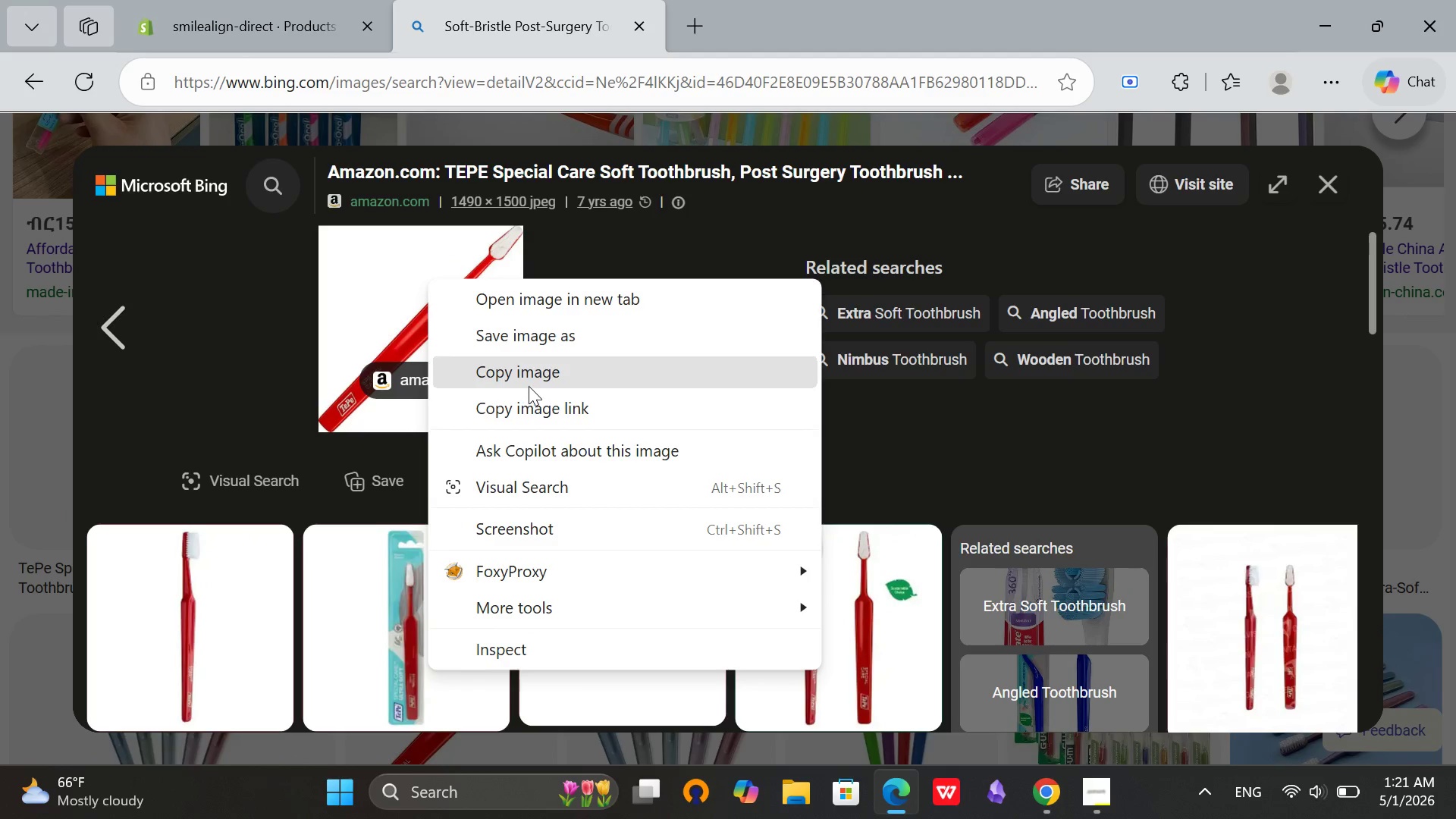 
left_click([543, 343])
 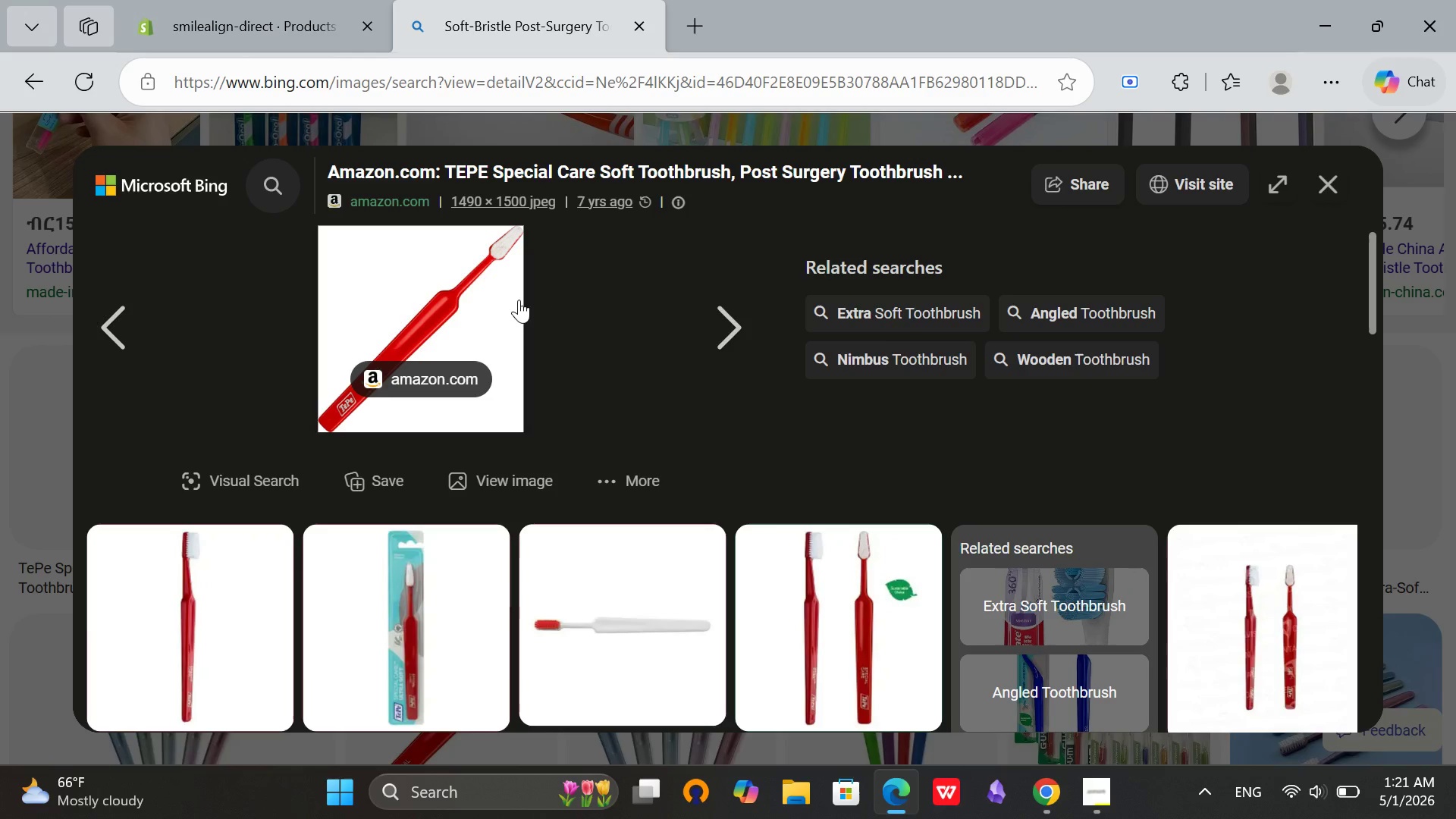 
mouse_move([190, 300])
 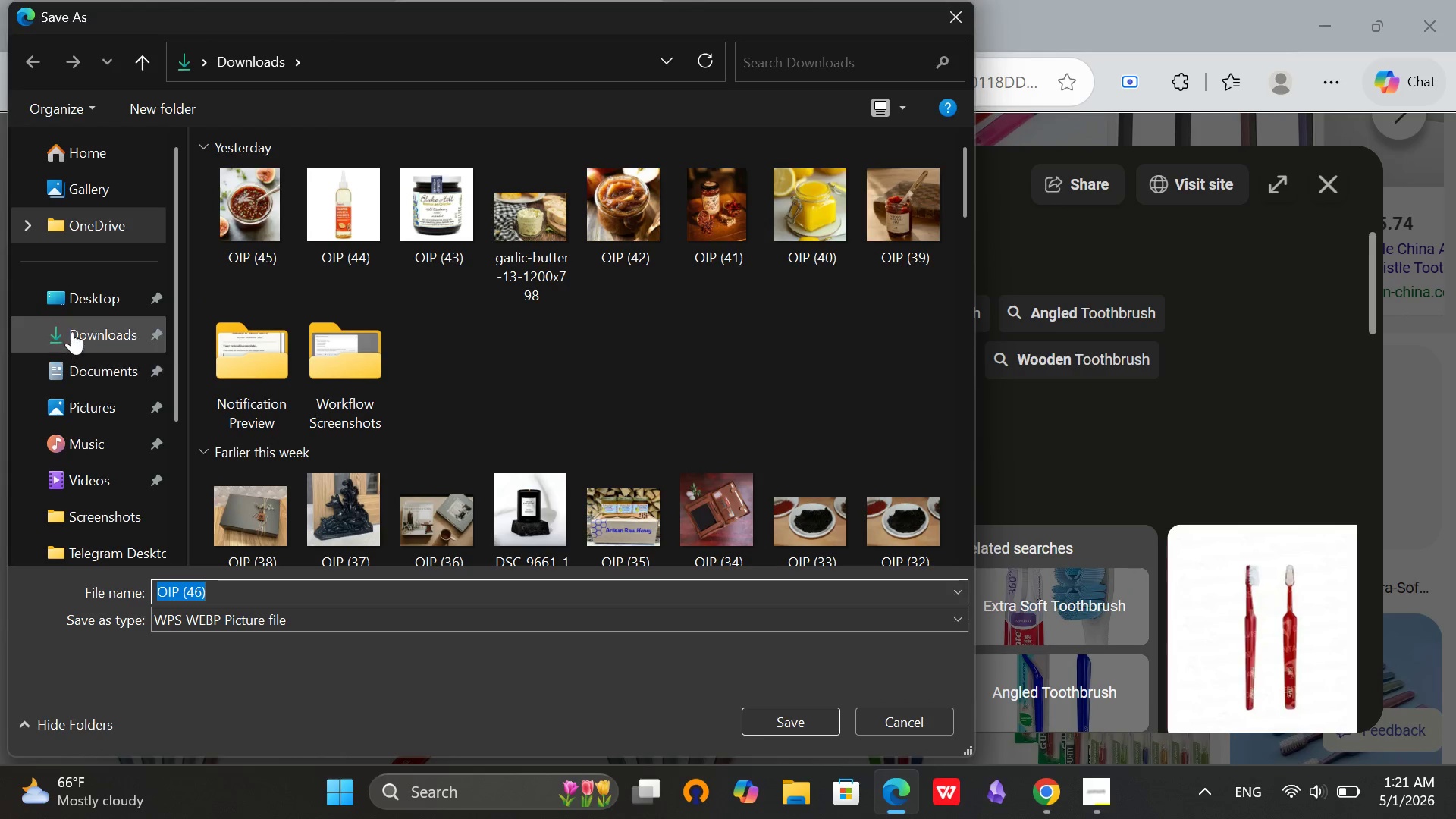 
left_click([72, 330])
 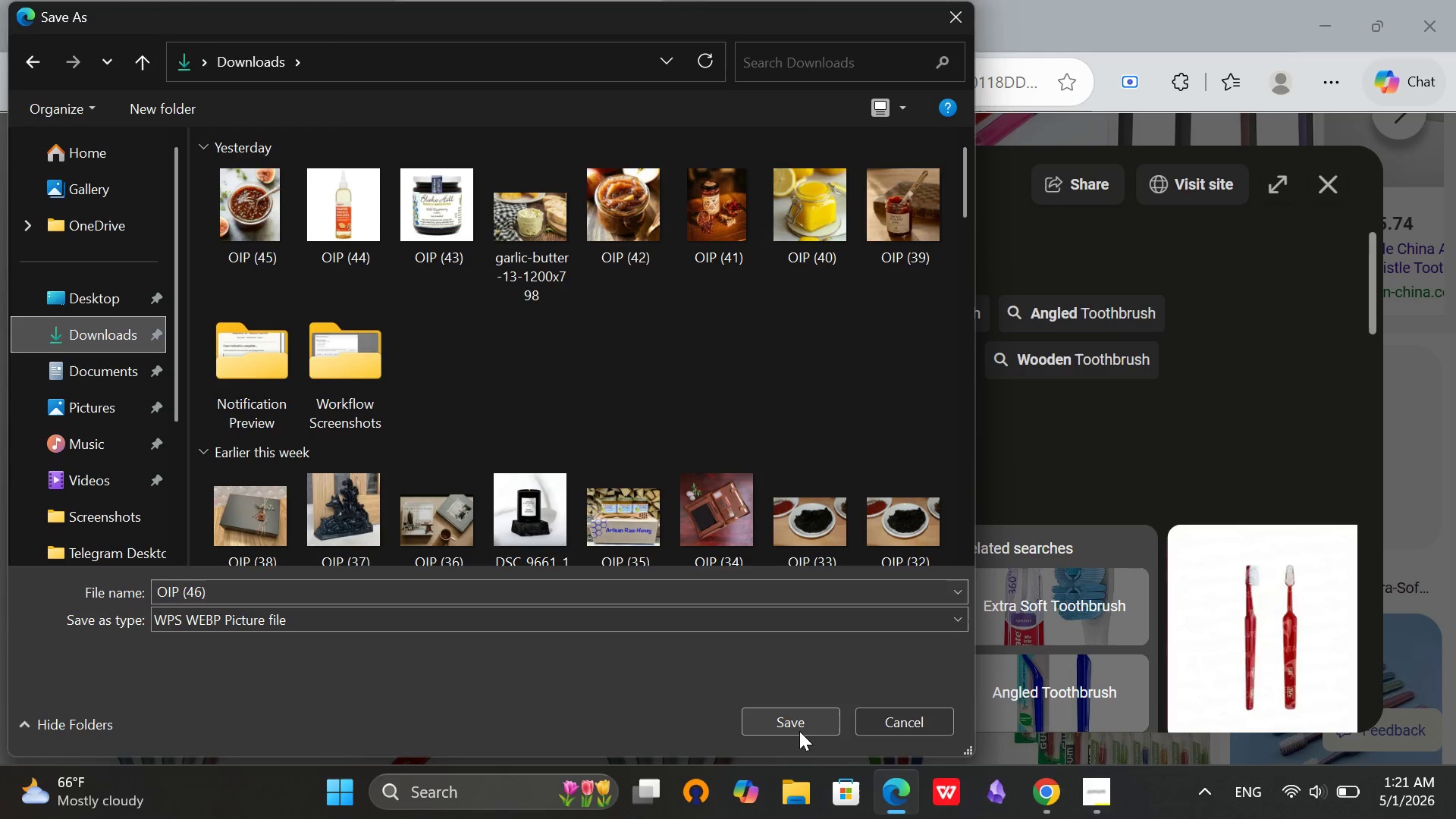 
left_click([797, 733])
 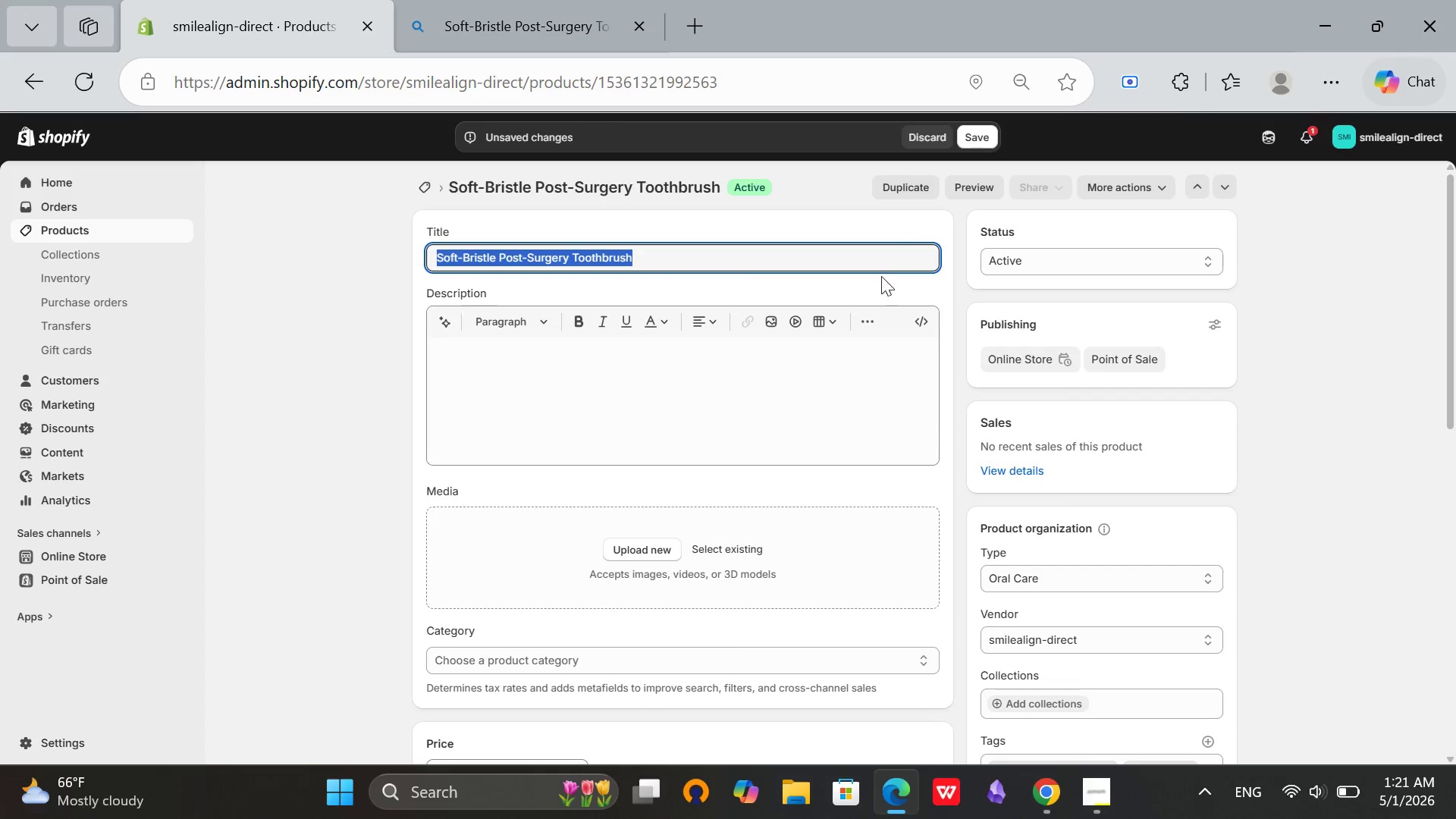 
left_click([618, 548])
 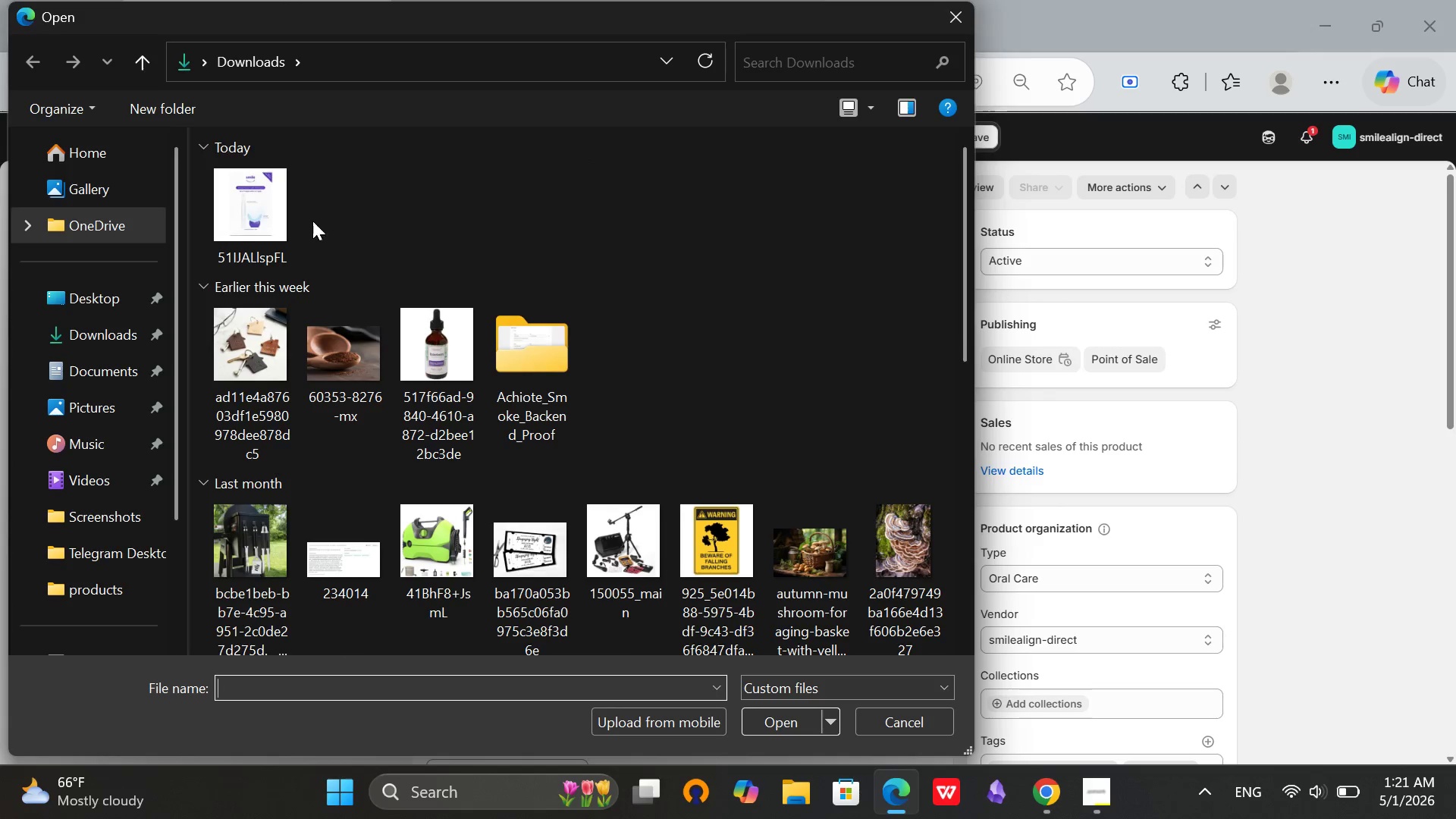 
left_click([233, 180])
 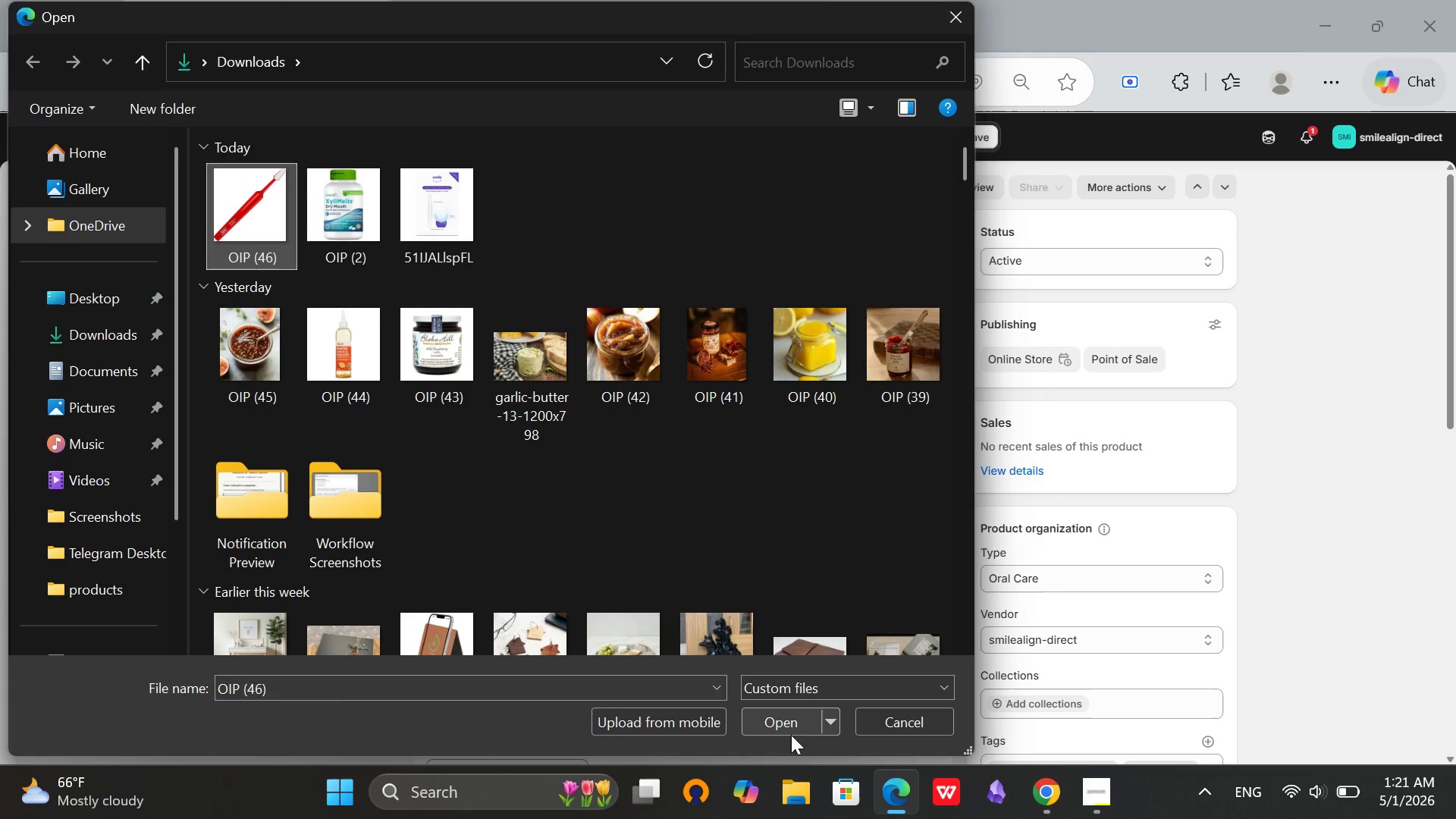 
left_click([777, 720])
 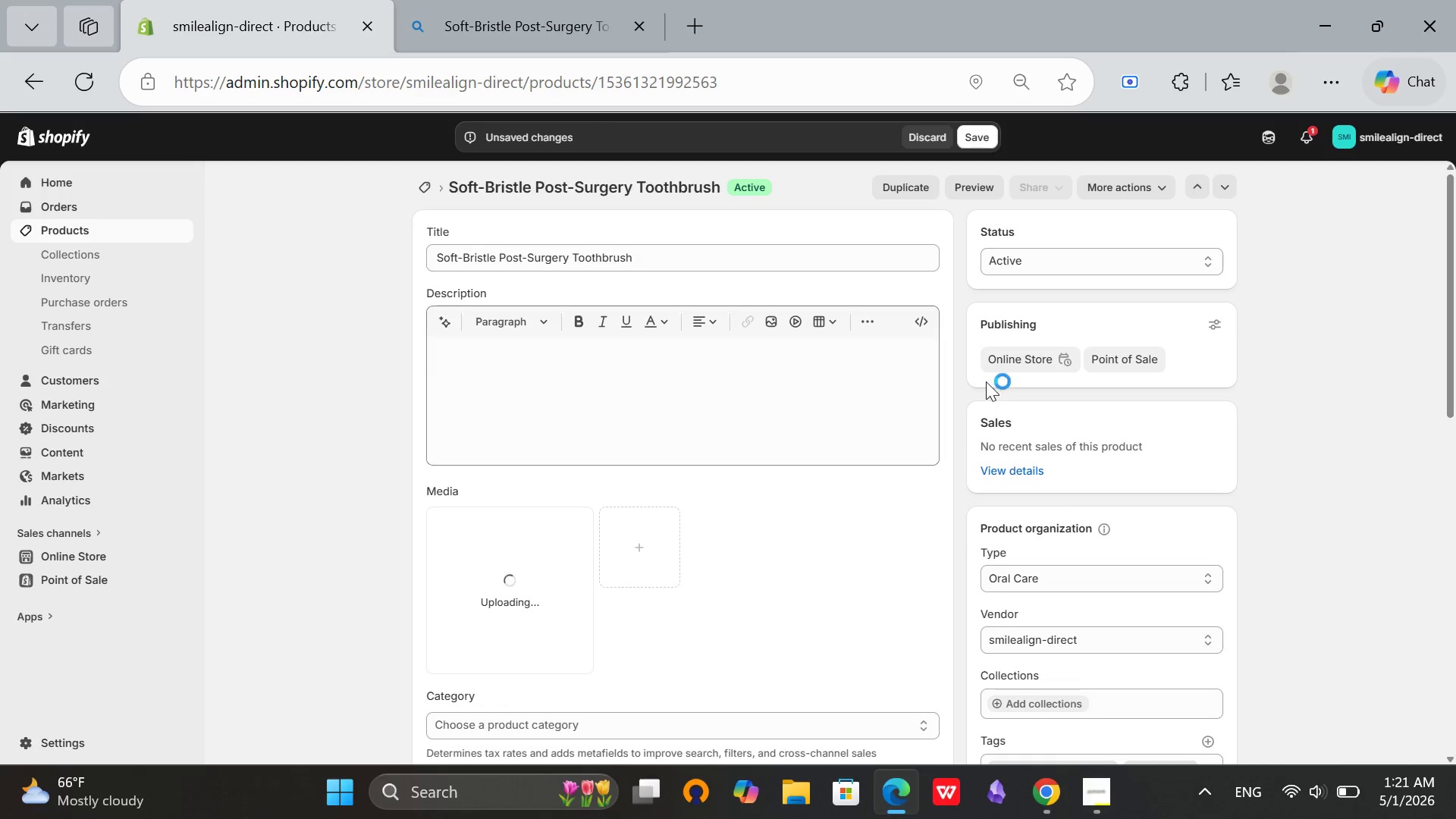 
scroll: coordinate [993, 393], scroll_direction: down, amount: 2.0